 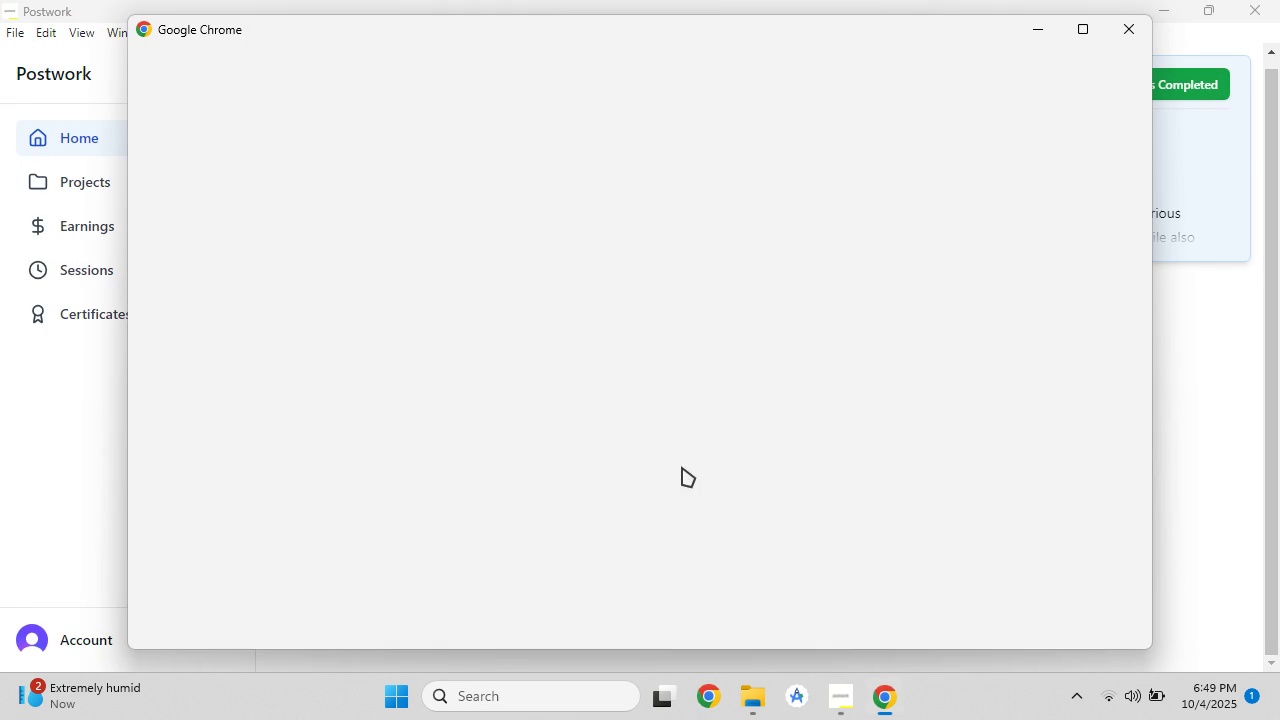 
type(vhat)
key(Backspace)
key(Backspace)
key(Backspace)
key(Backspace)
type(c)
 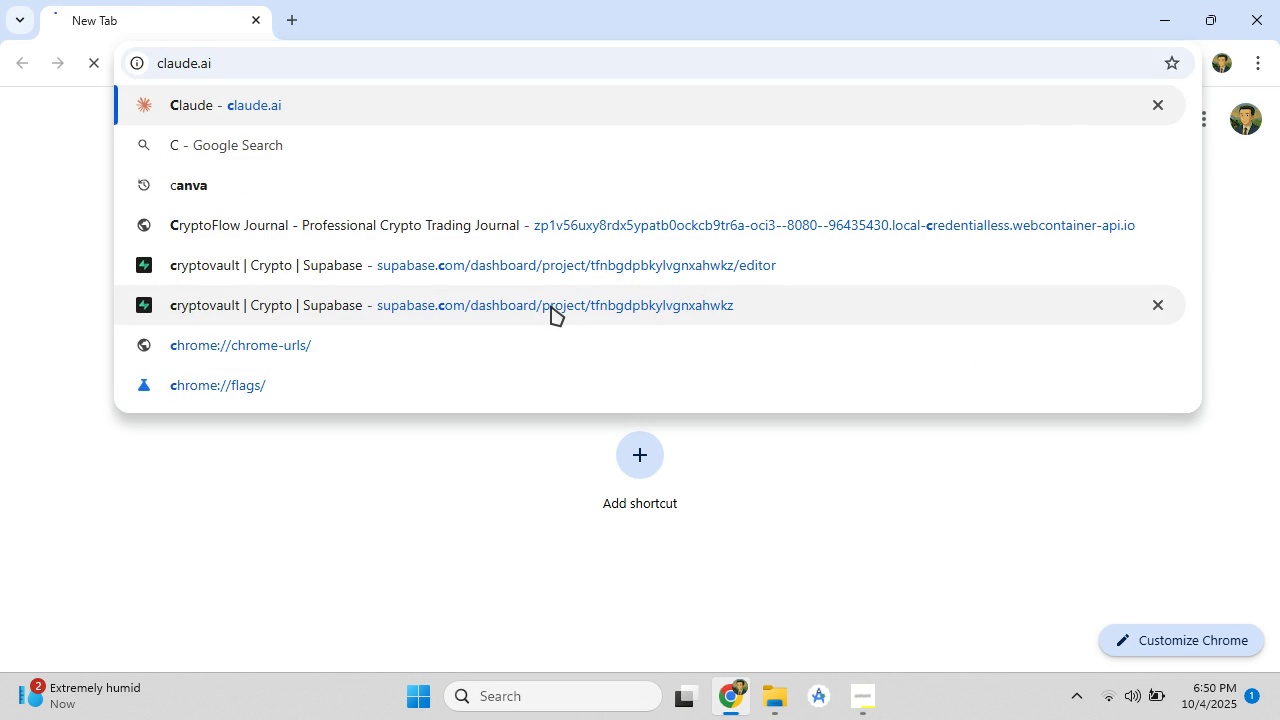 
key(Enter)
 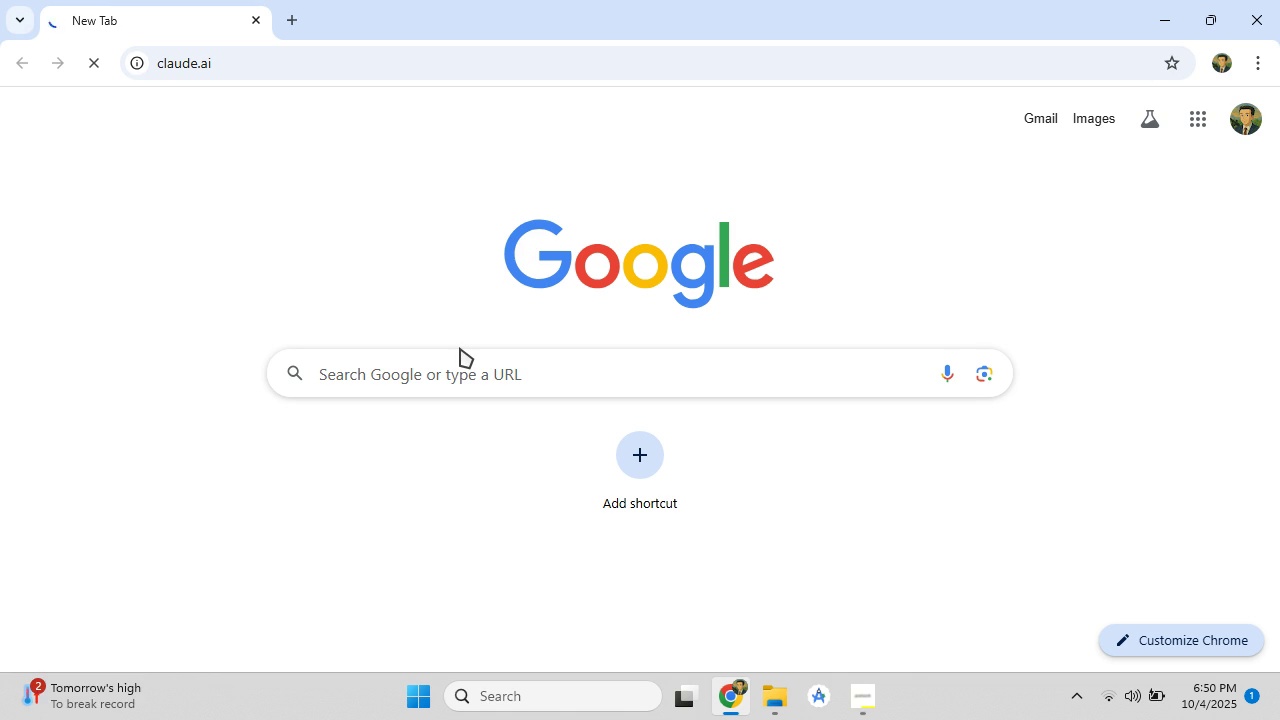 
wait(7.23)
 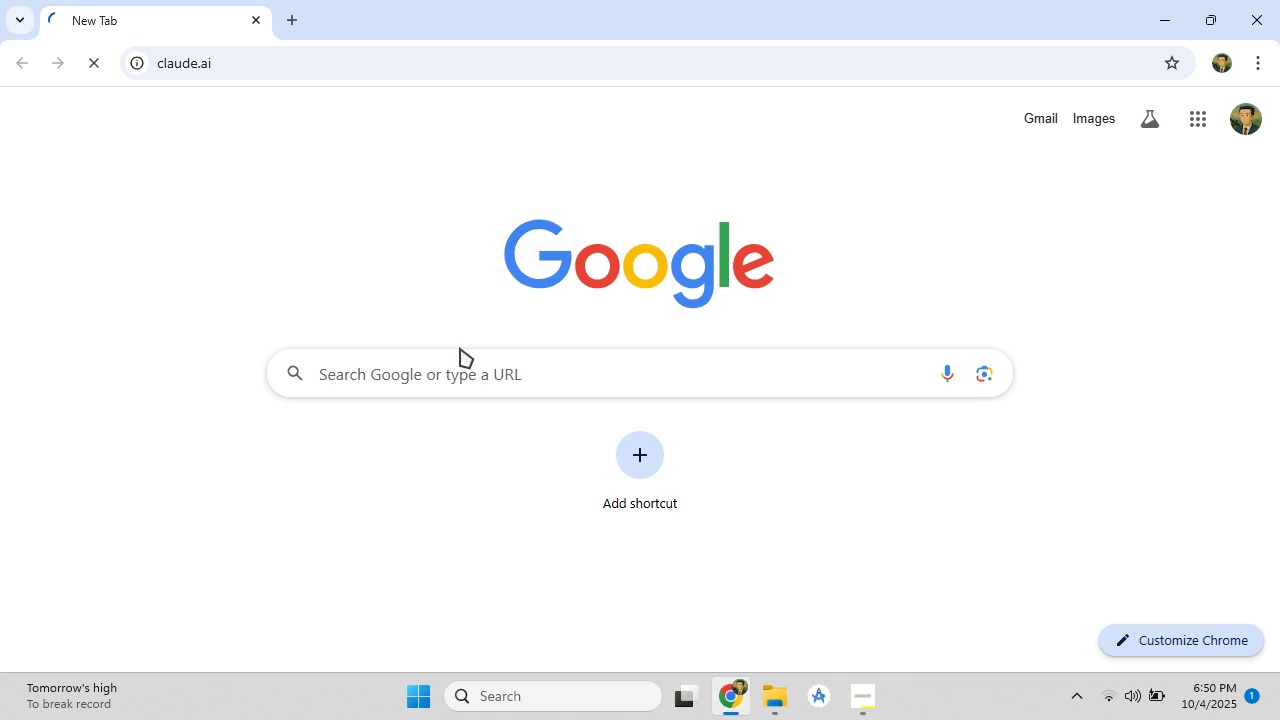 
left_click([863, 696])
 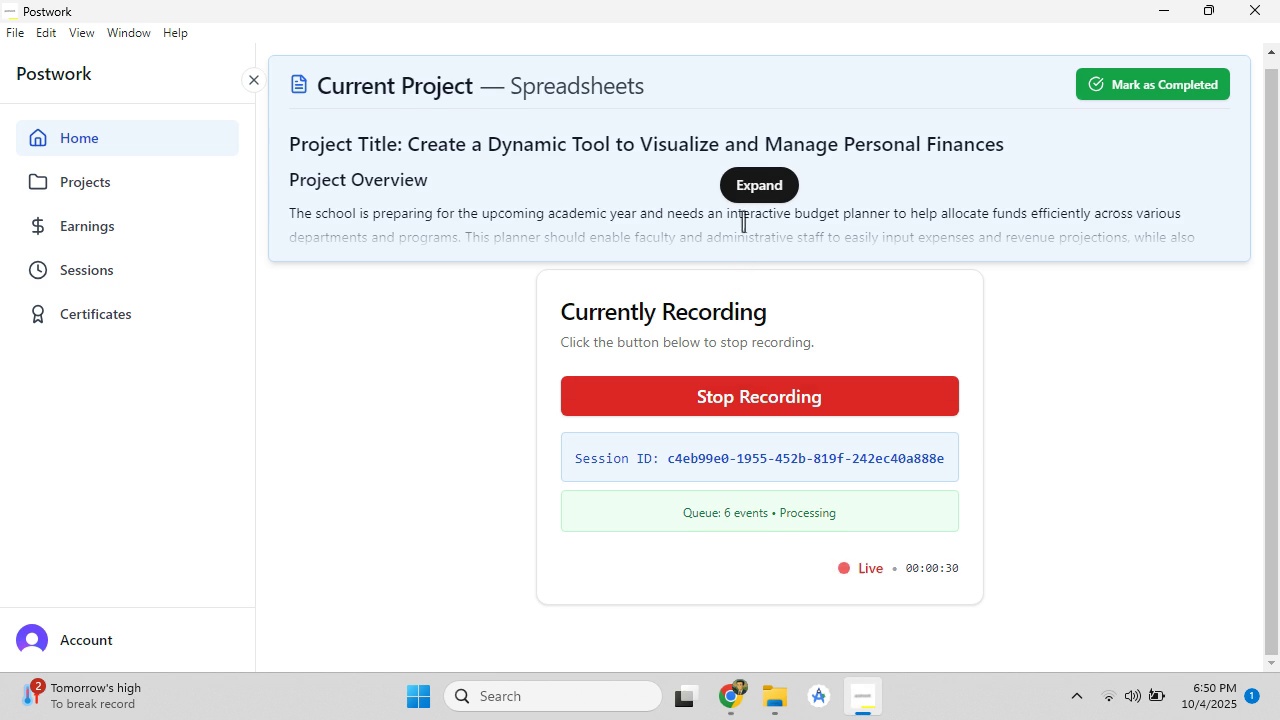 
left_click([747, 192])
 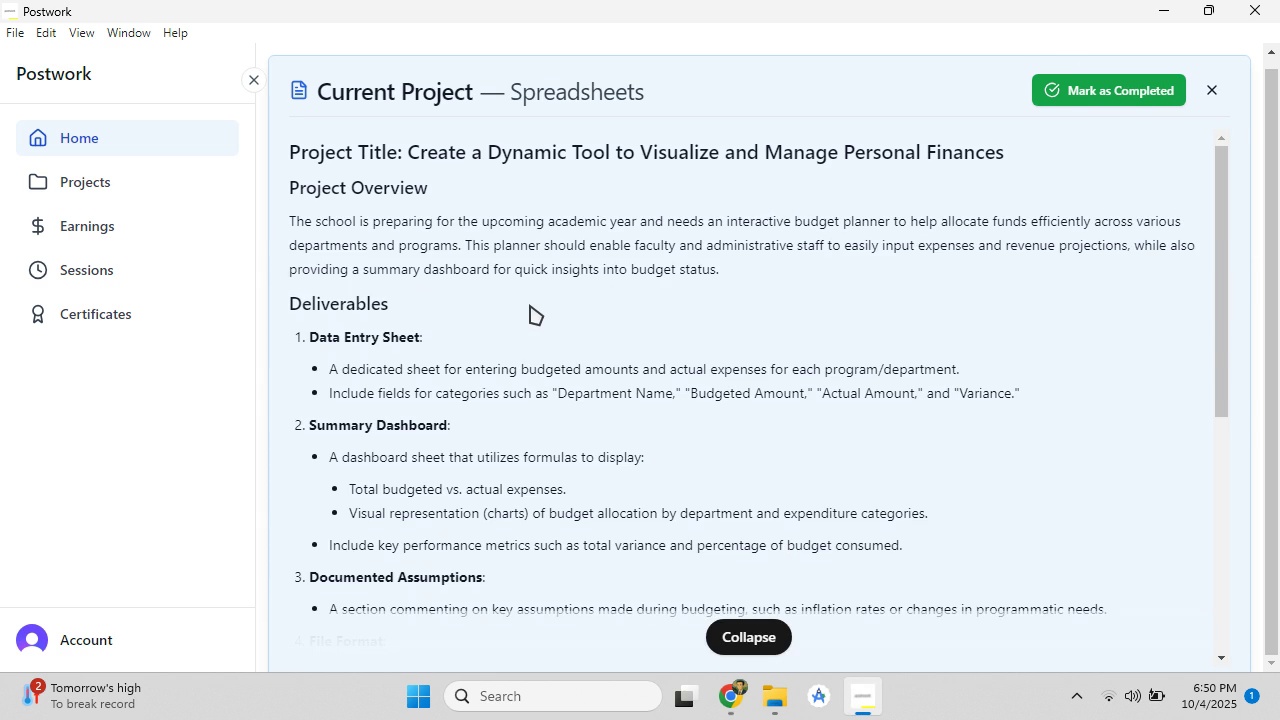 
wait(7.82)
 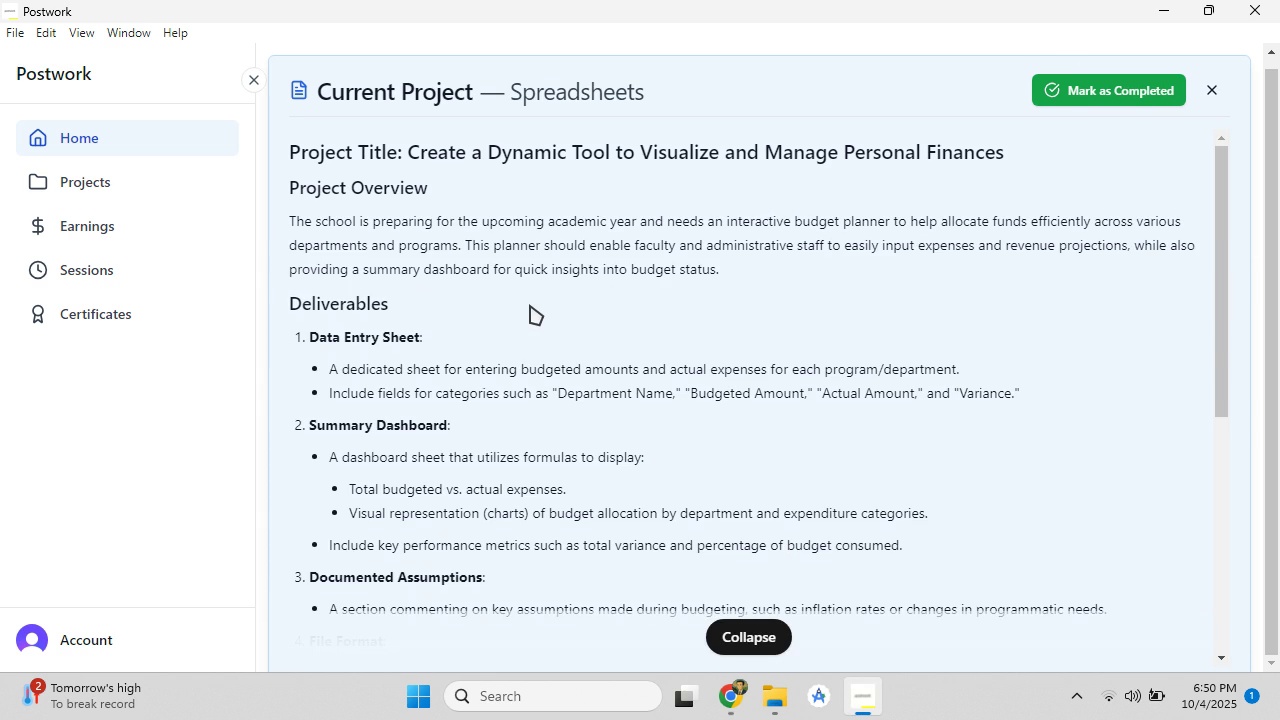 
scroll: coordinate [530, 305], scroll_direction: down, amount: 2.0
 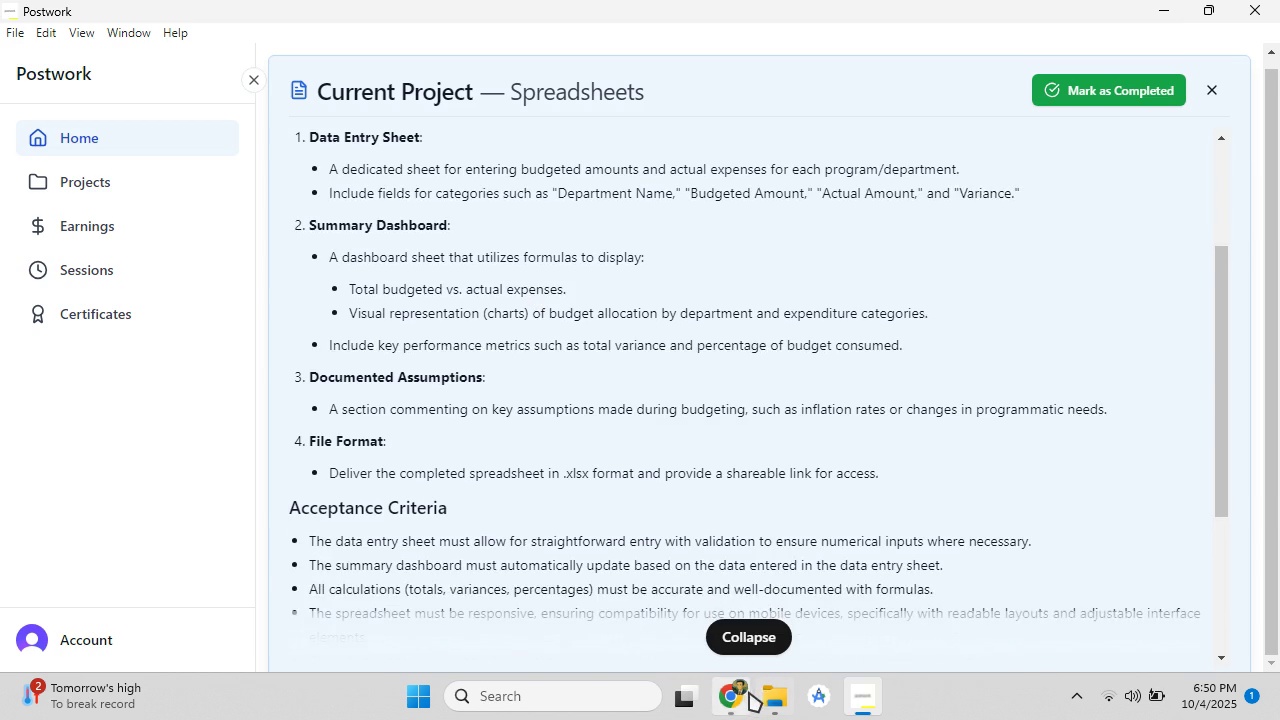 
left_click([747, 692])
 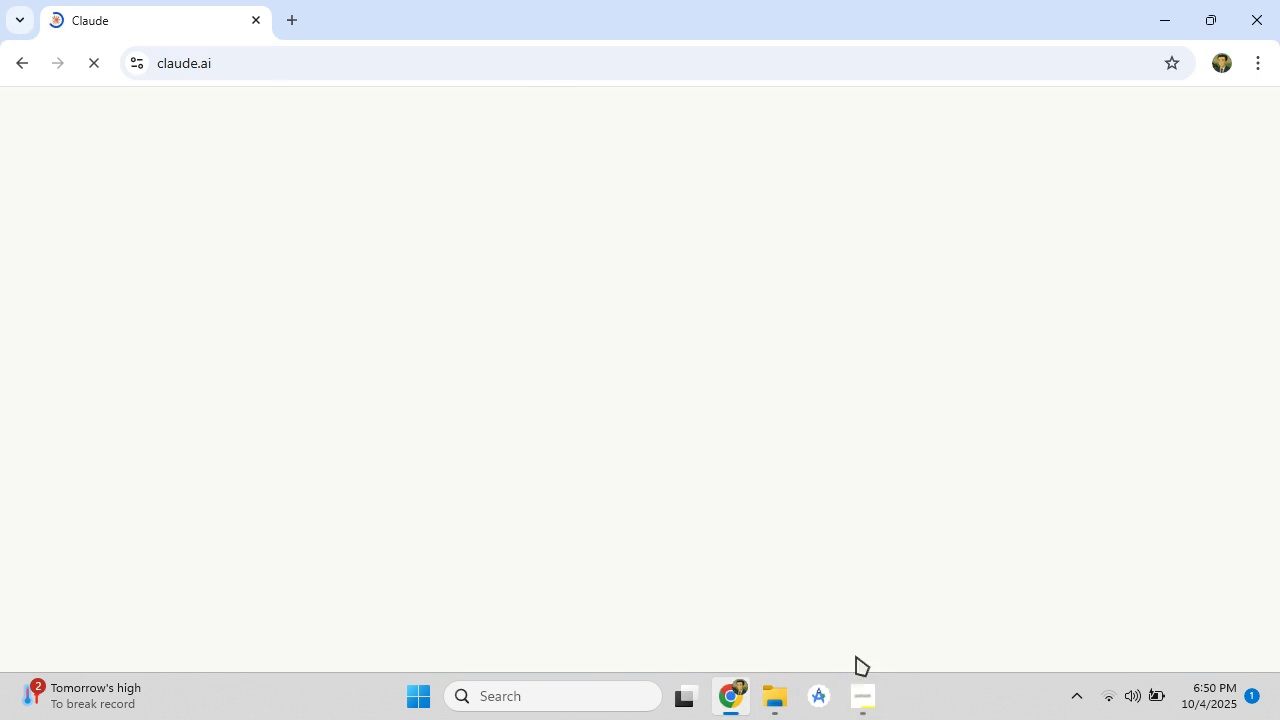 
left_click([869, 706])